 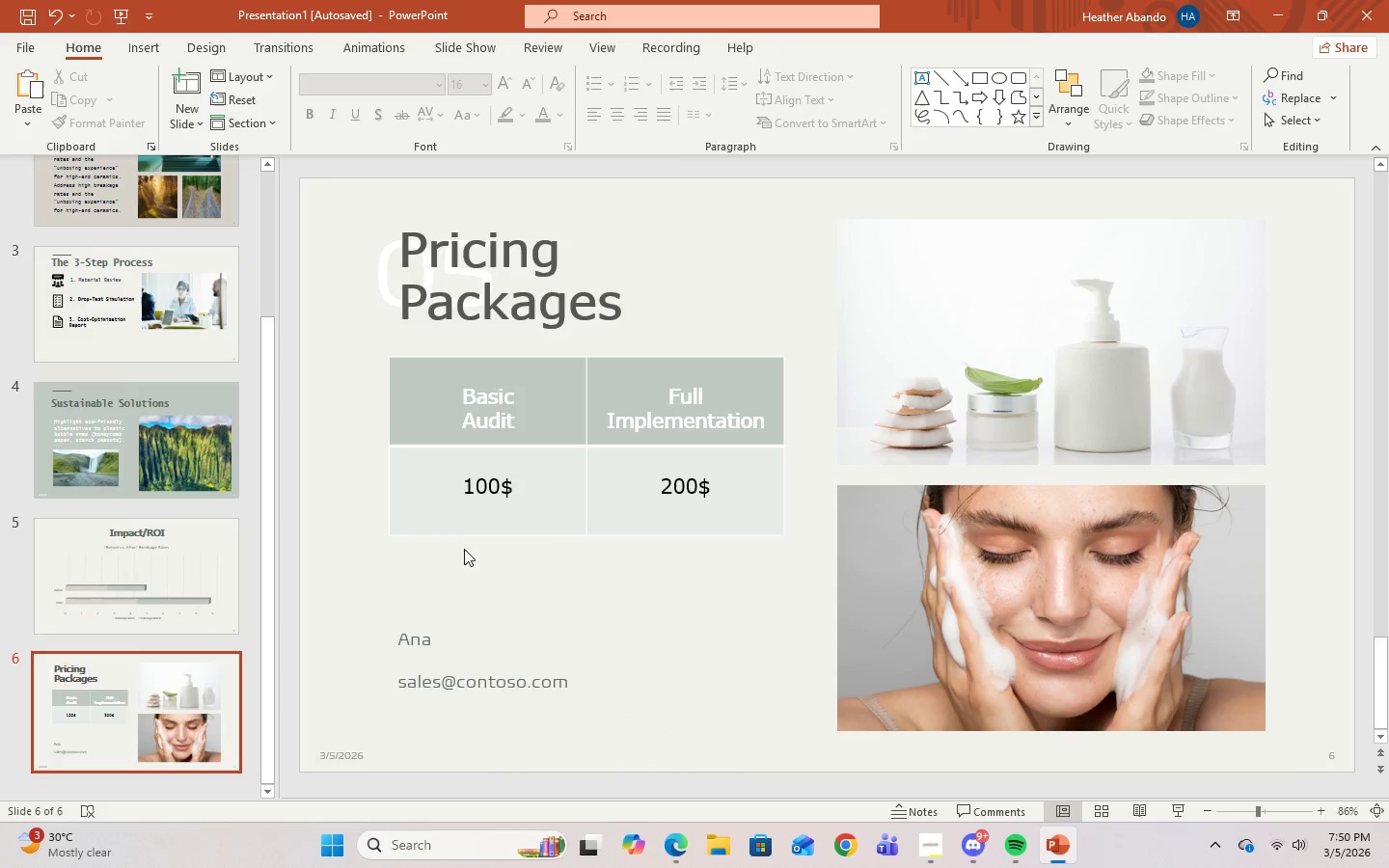 
left_click([476, 636])
 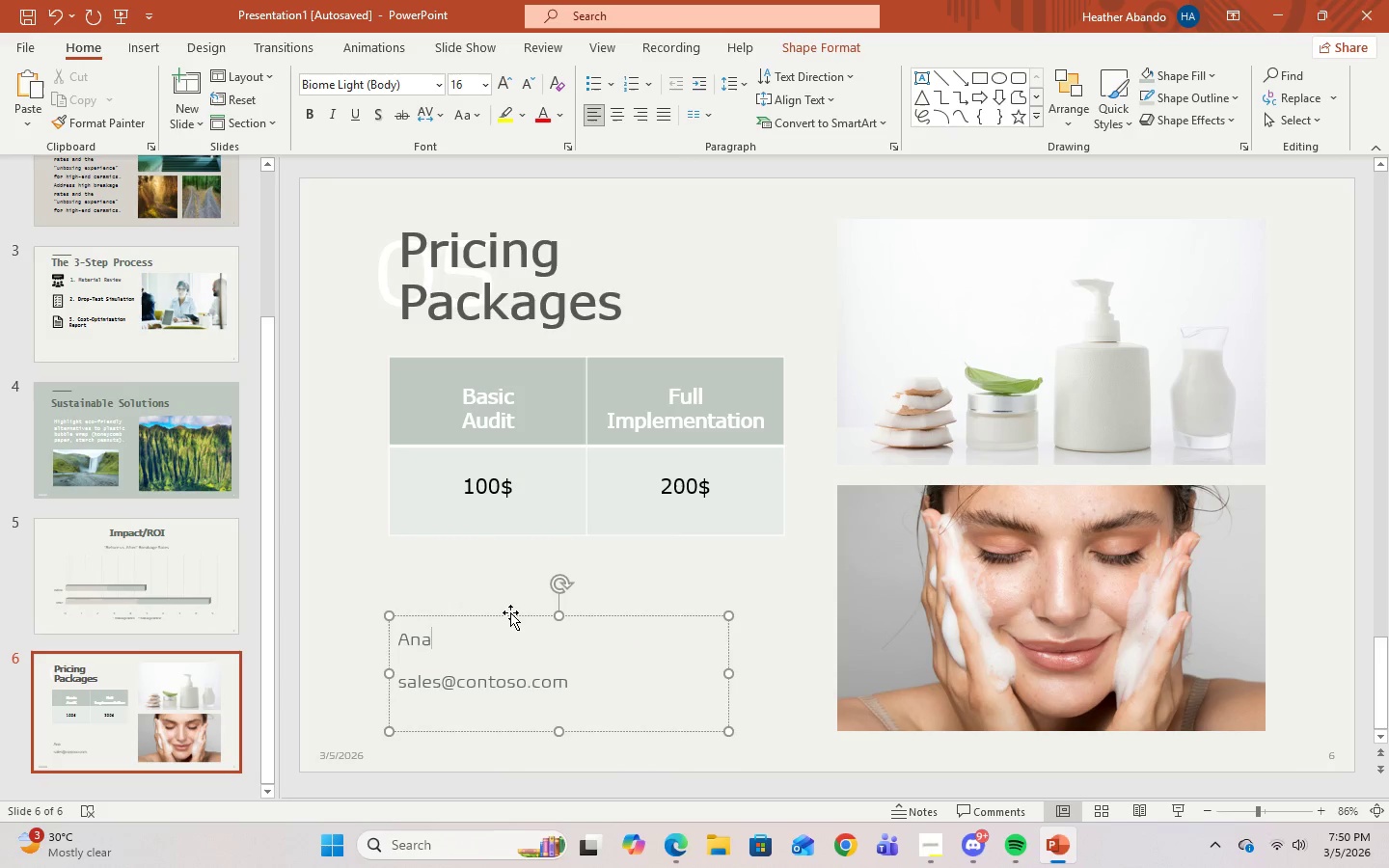 
left_click_drag(start_coordinate=[510, 614], to_coordinate=[508, 560])
 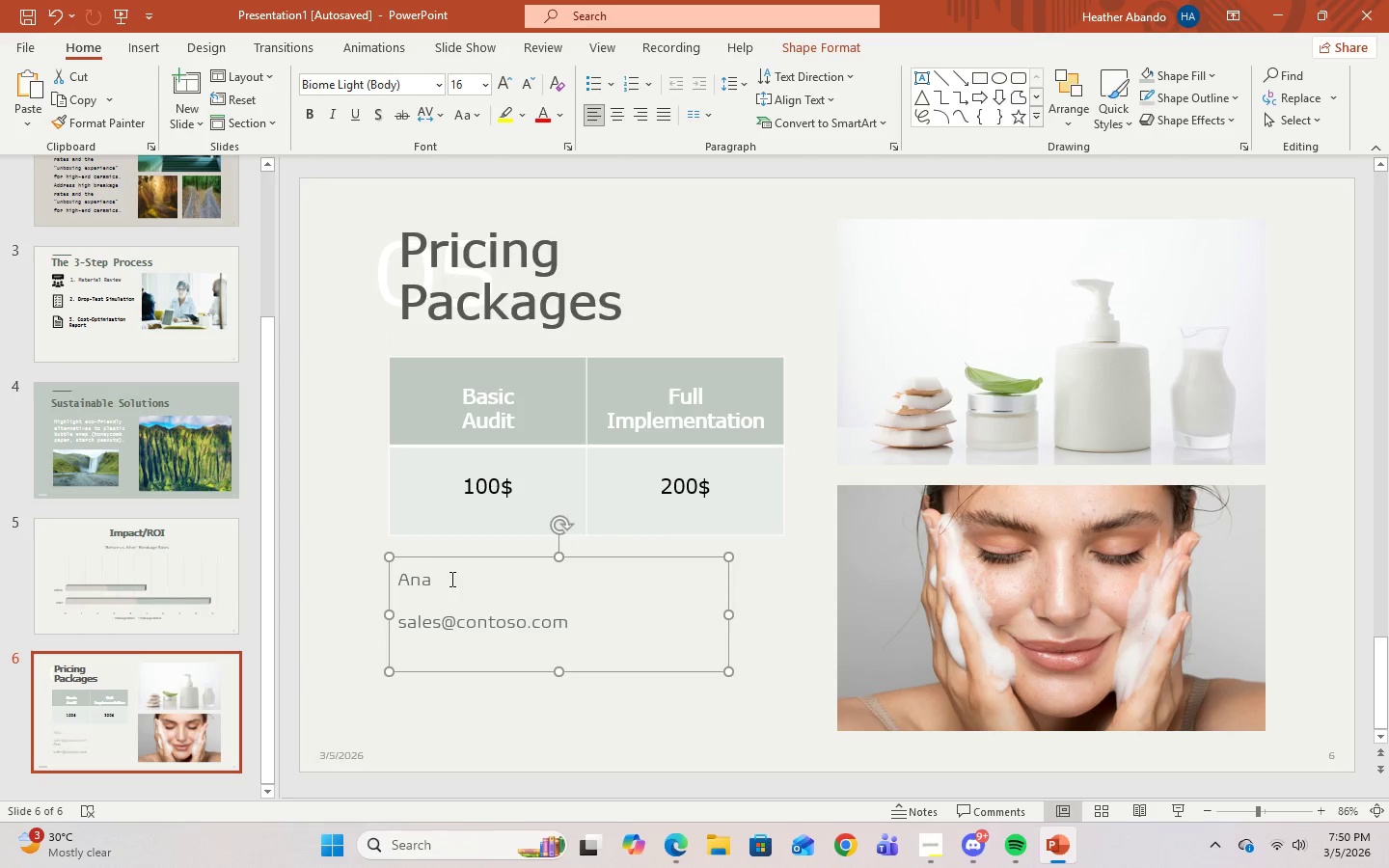 
left_click([450, 579])
 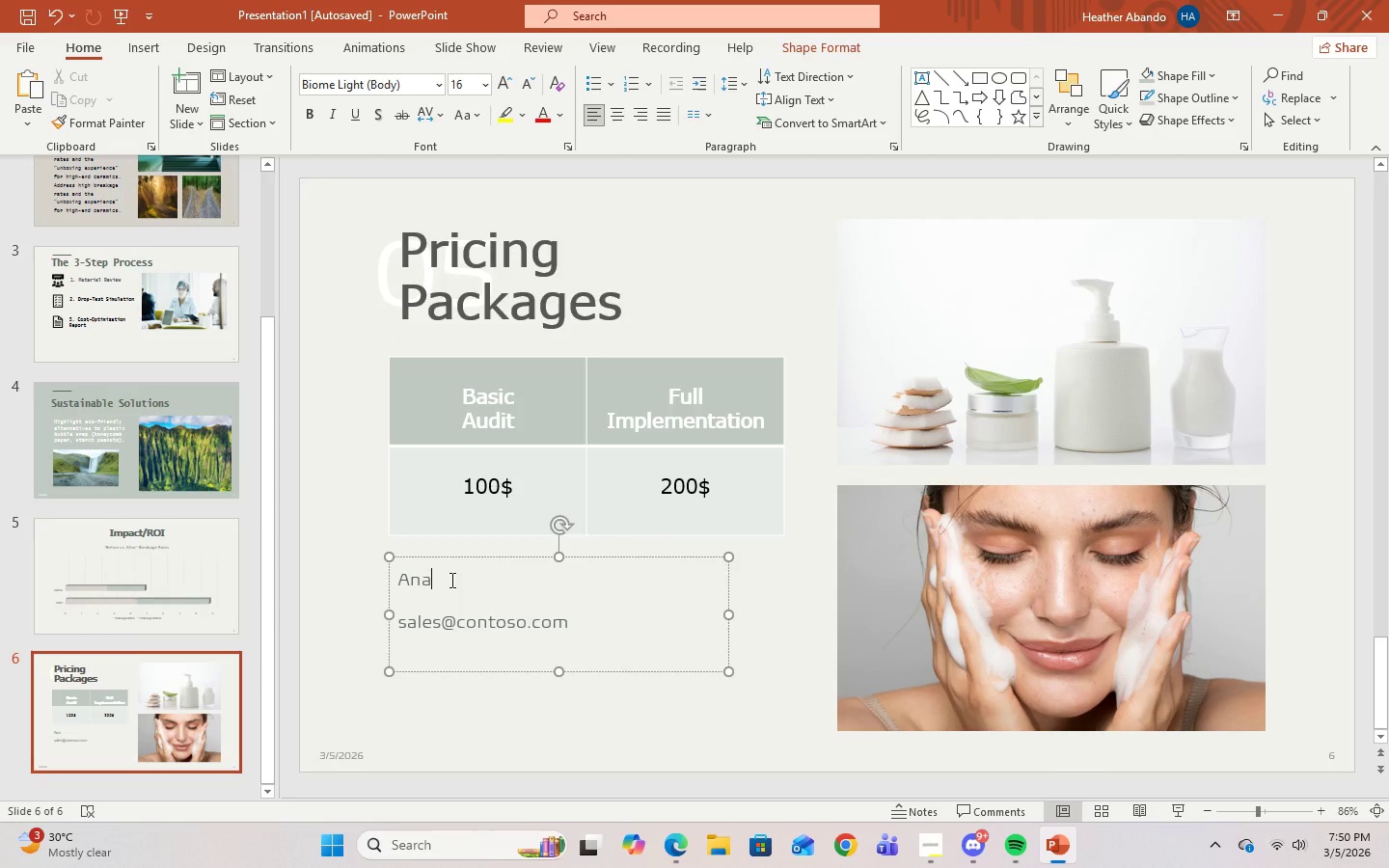 
key(Backspace)
key(Backspace)
key(Backspace)
key(Backspace)
type(Contact Us)
 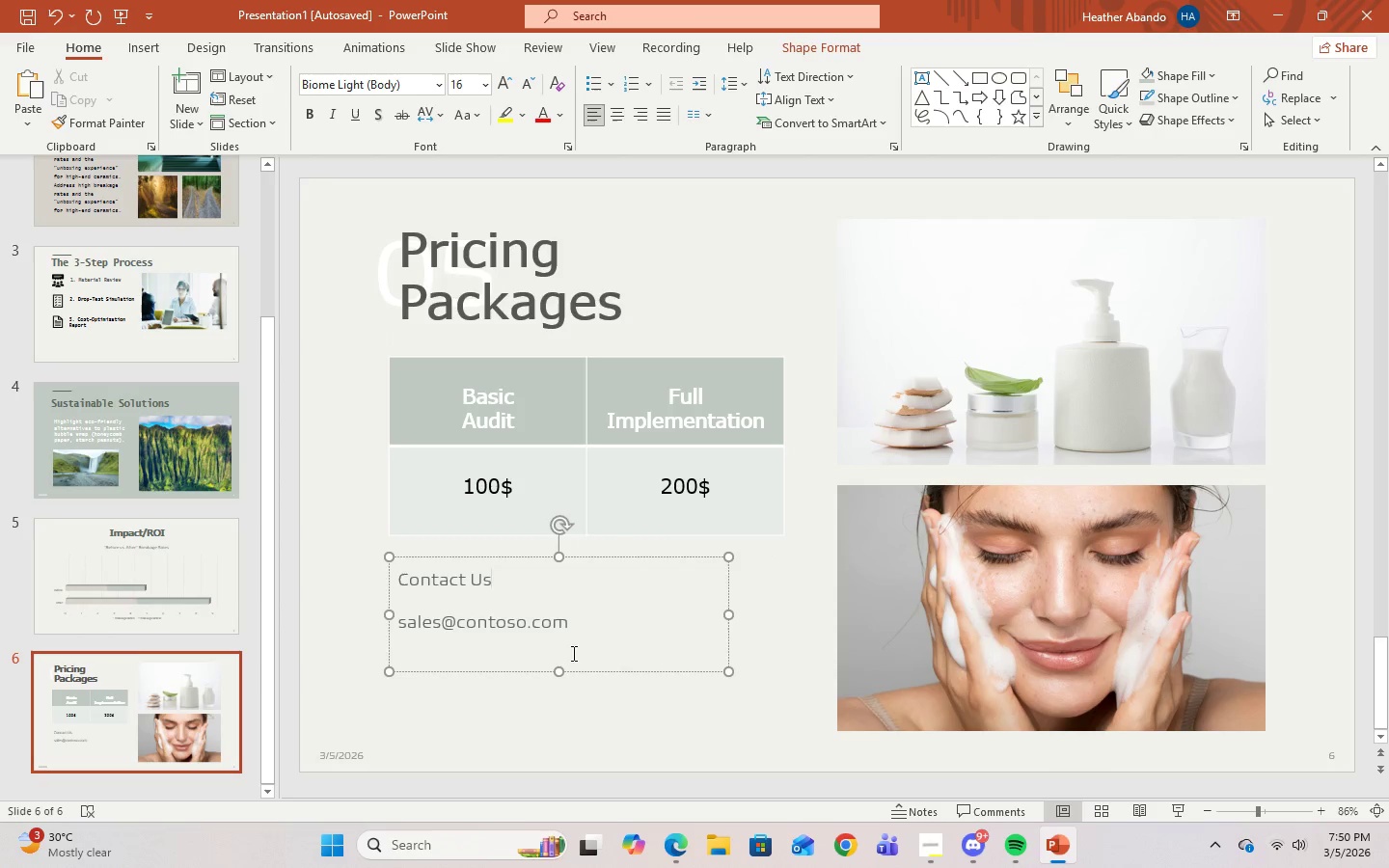 
left_click([594, 598])
 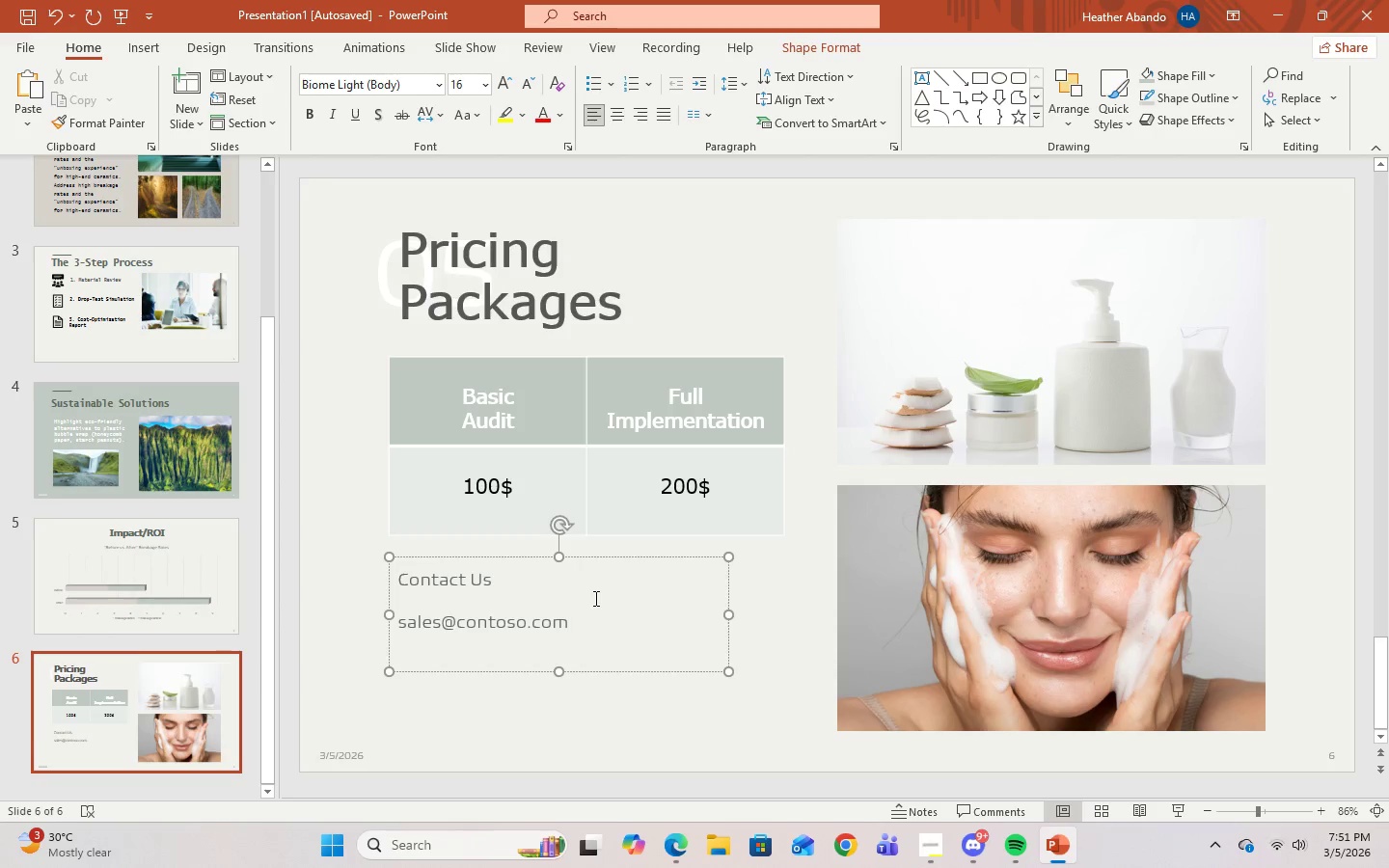 
hold_key(key=Backspace, duration=0.84)
 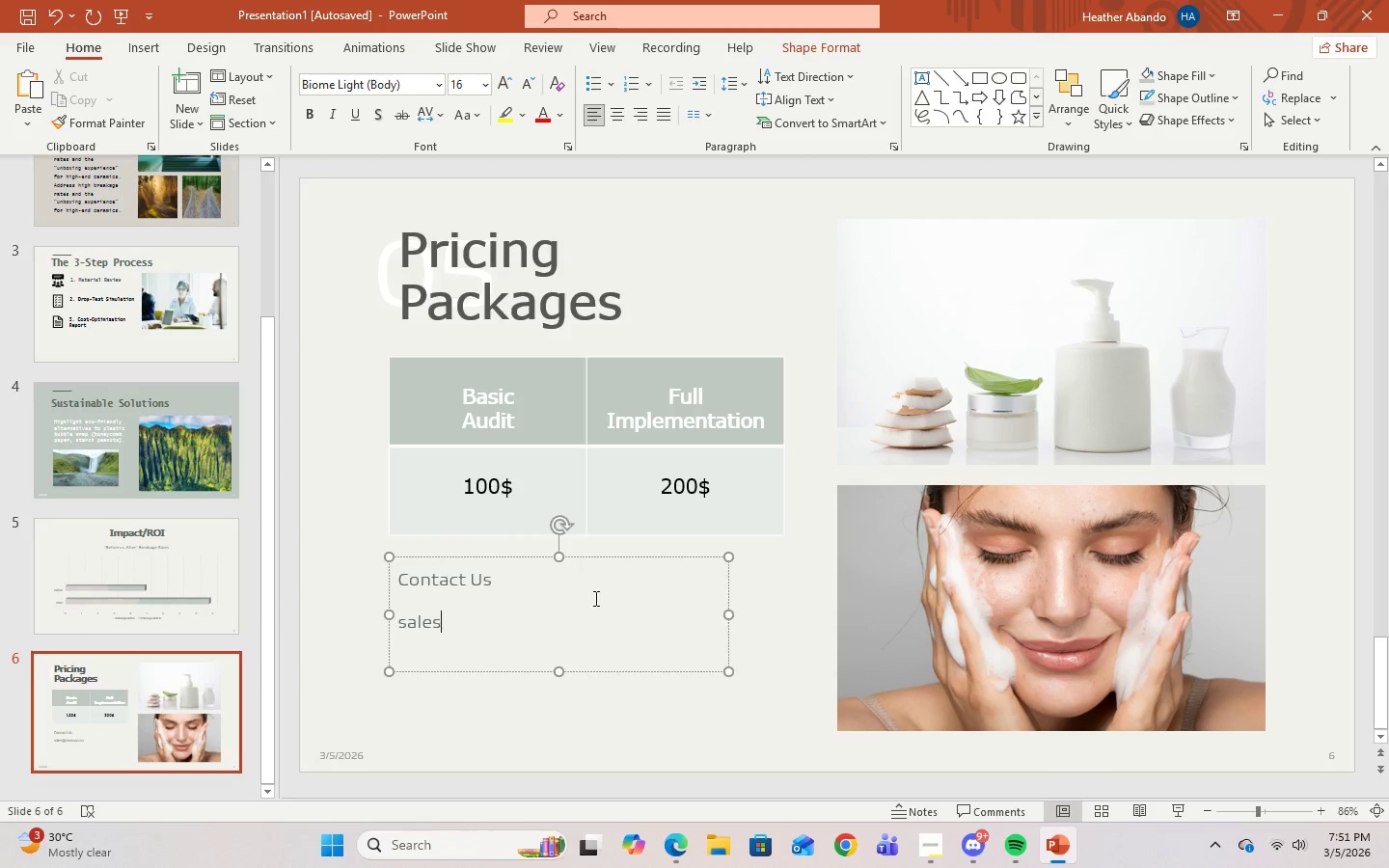 
key(Backspace)
key(Backspace)
key(Backspace)
key(Backspace)
key(Backspace)
type(www. )
key(Backspace)
 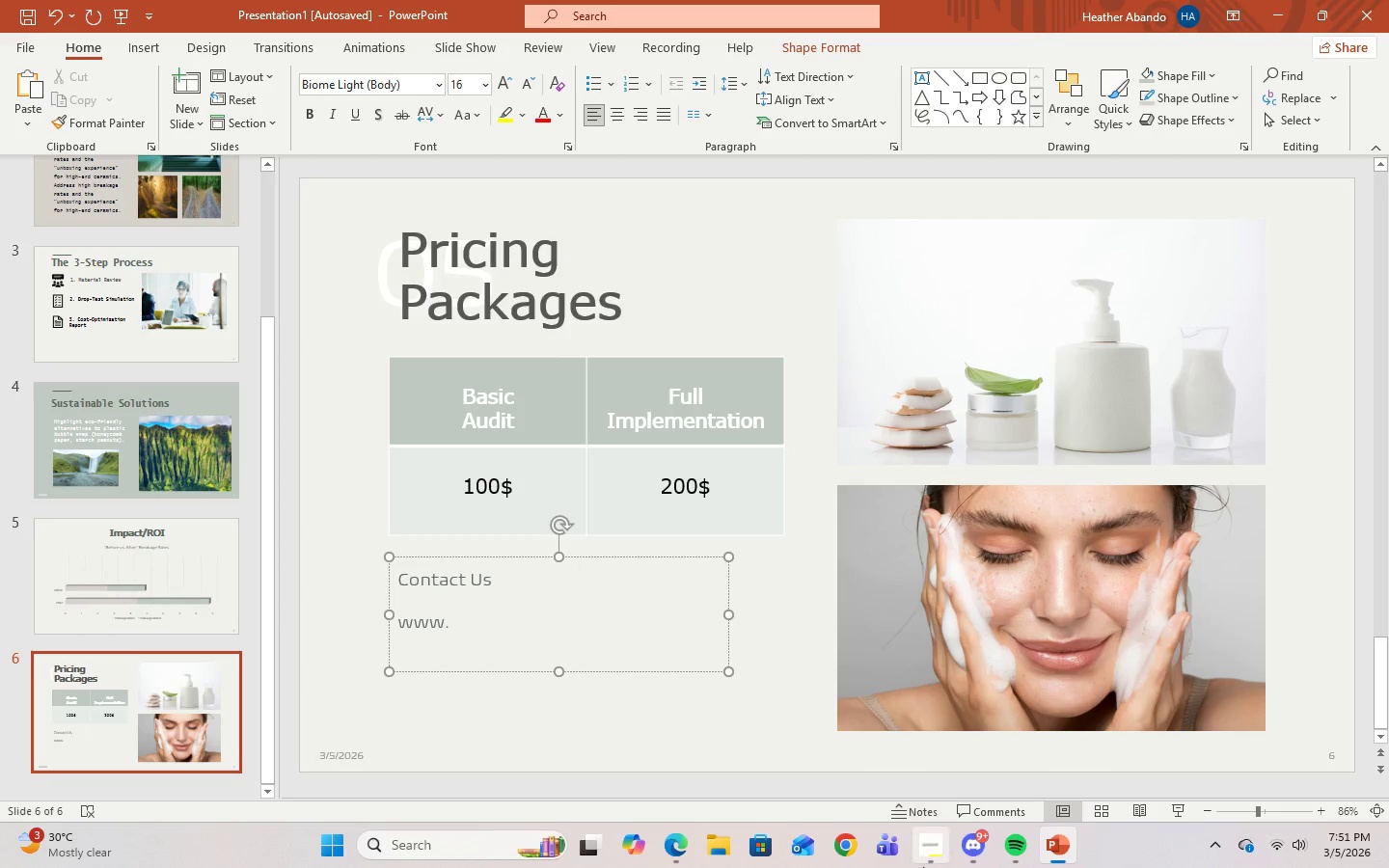 
left_click([923, 867])